 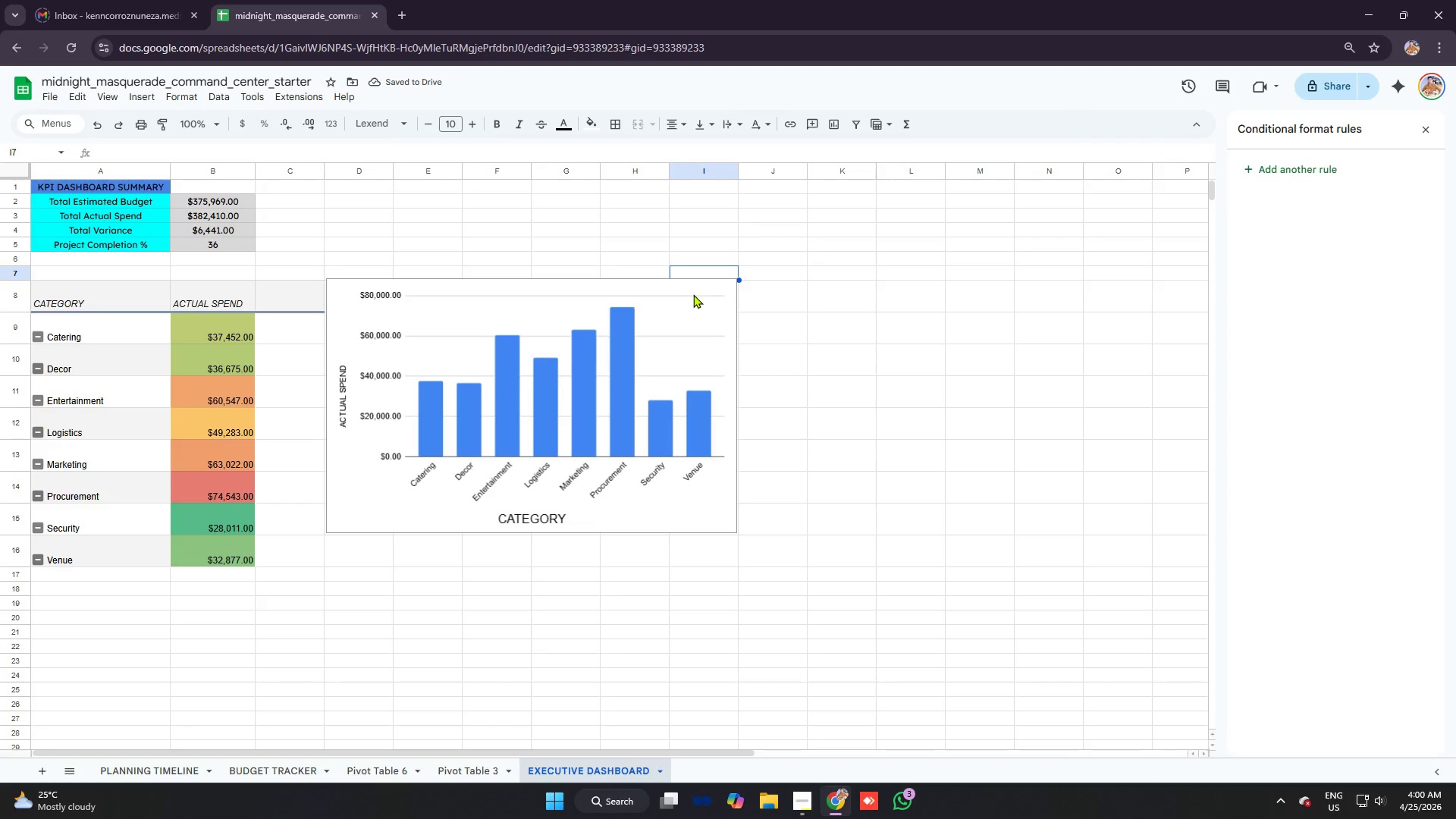 
left_click([695, 294])
 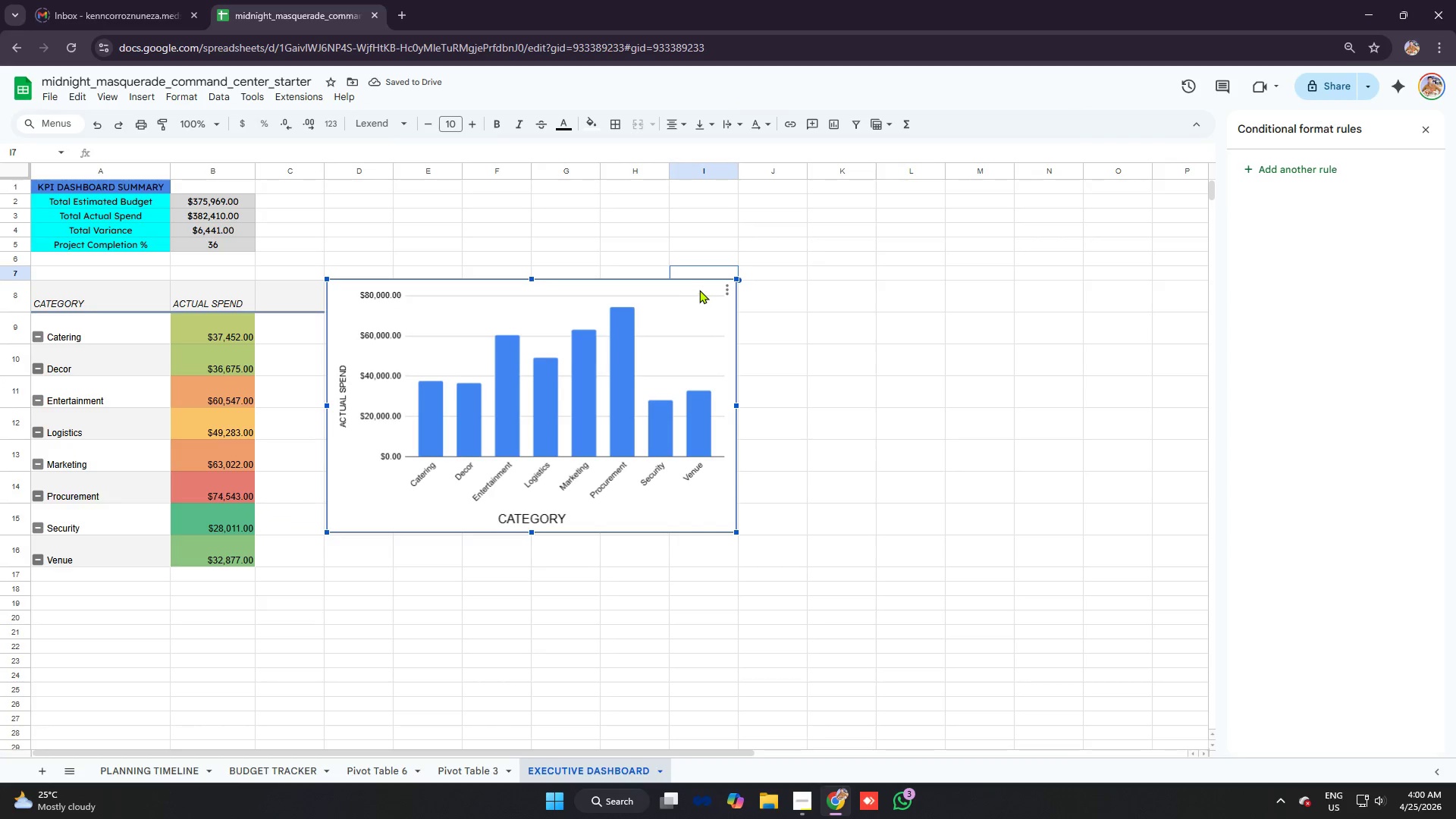 
left_click_drag(start_coordinate=[699, 290], to_coordinate=[698, 293])
 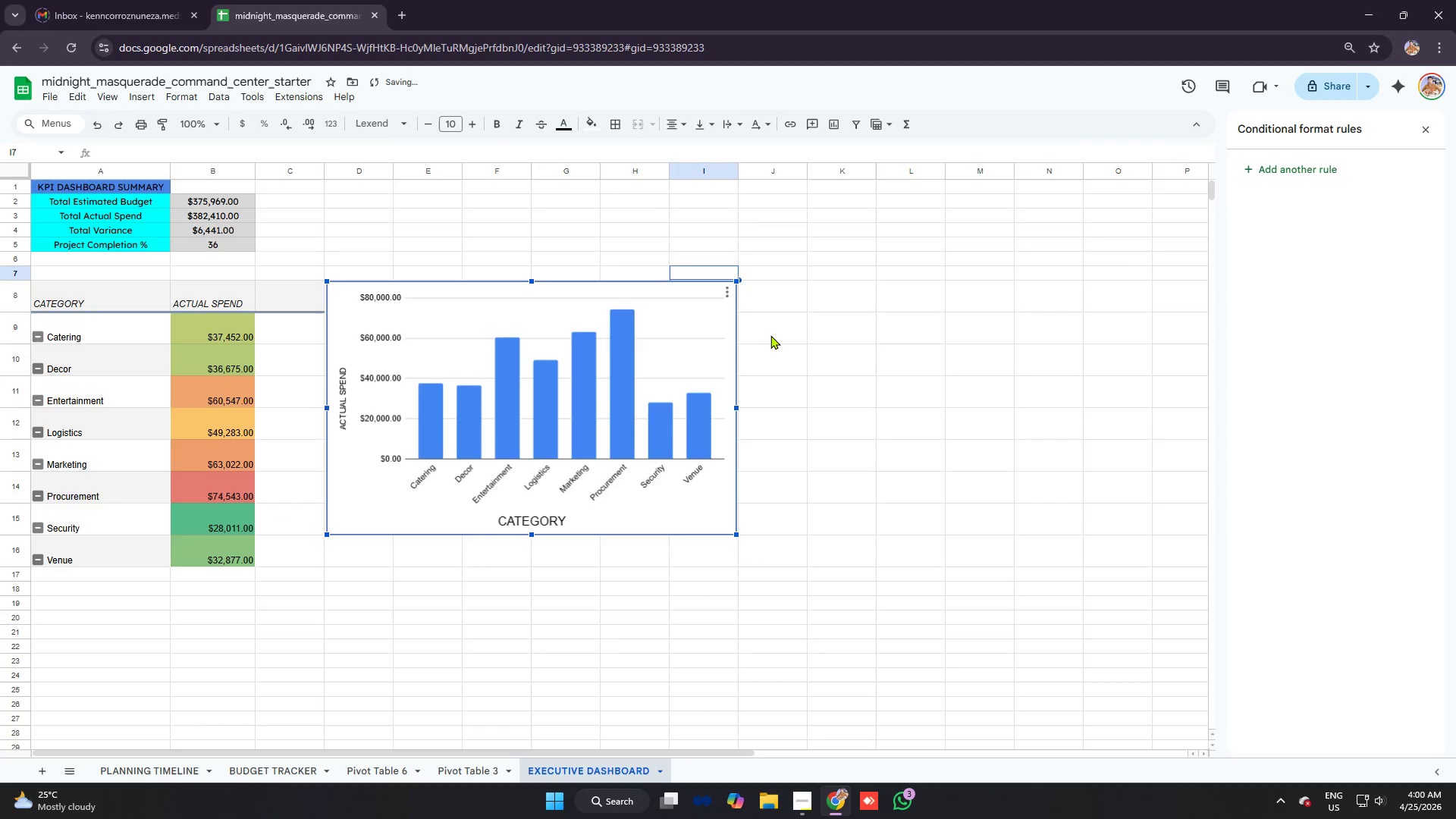 
key(Alt+AltLeft)
 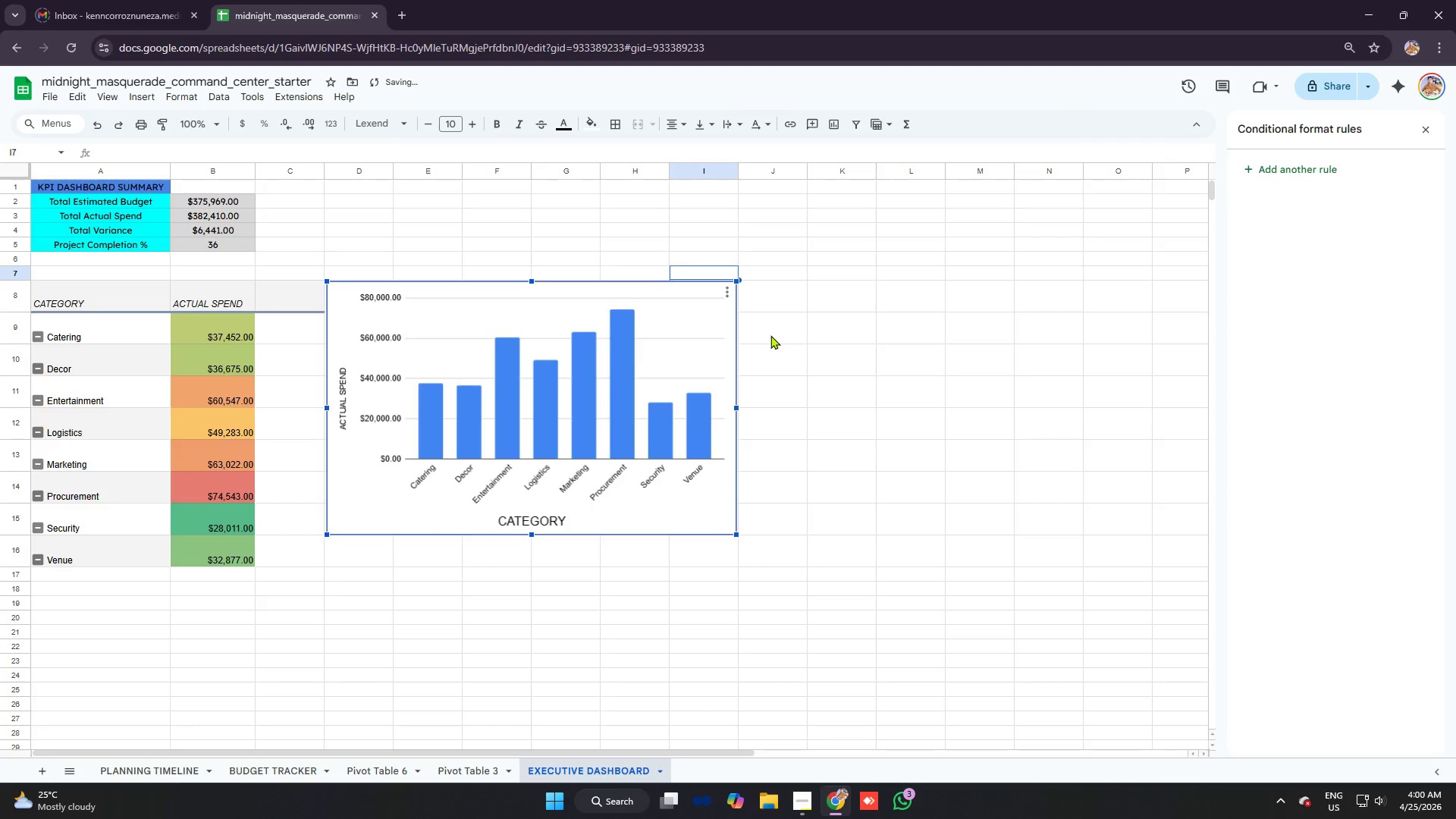 
key(Alt+Tab)